 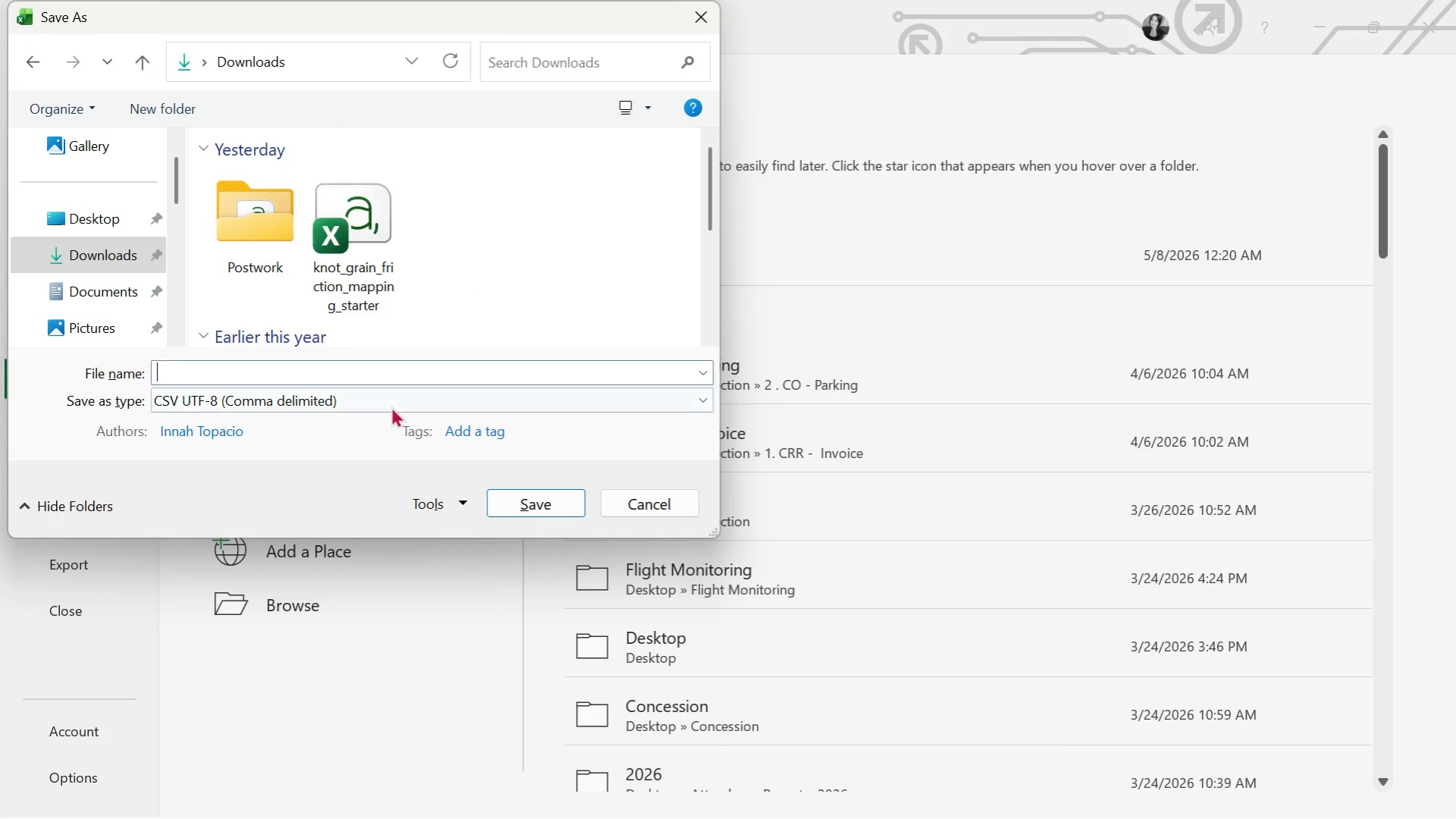 
key(Control+V)
 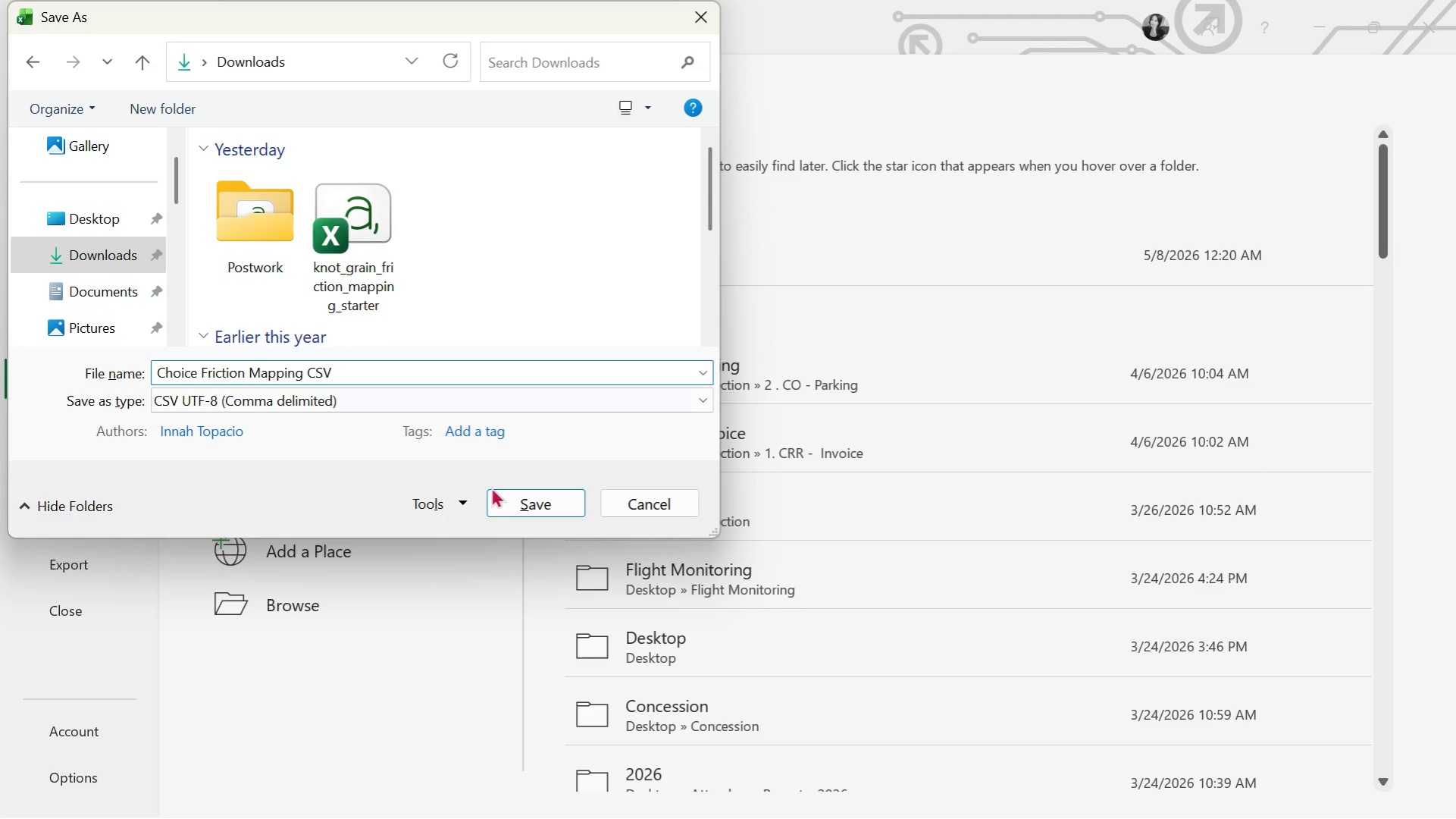 
left_click([521, 505])
 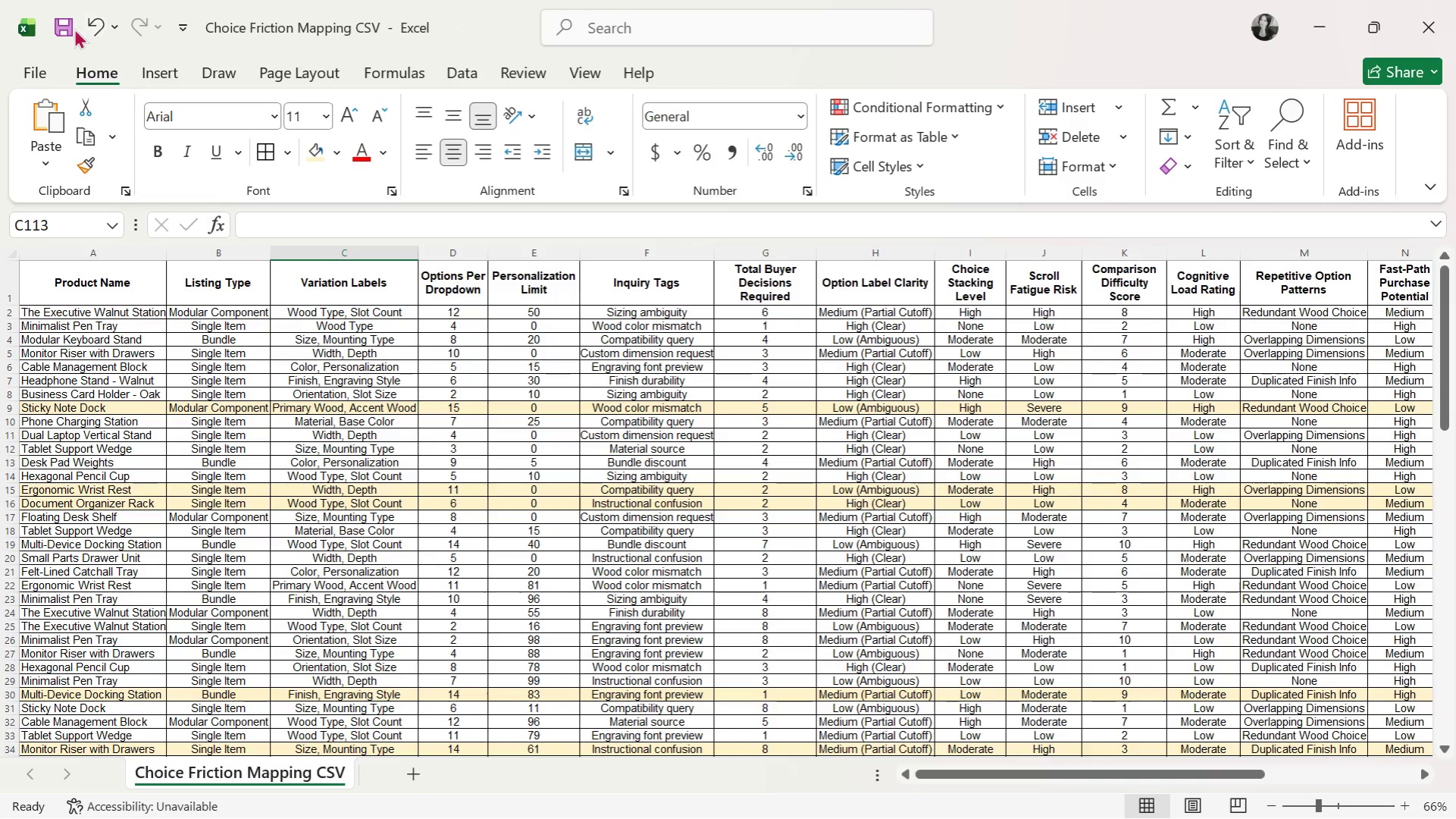 
double_click([67, 24])
 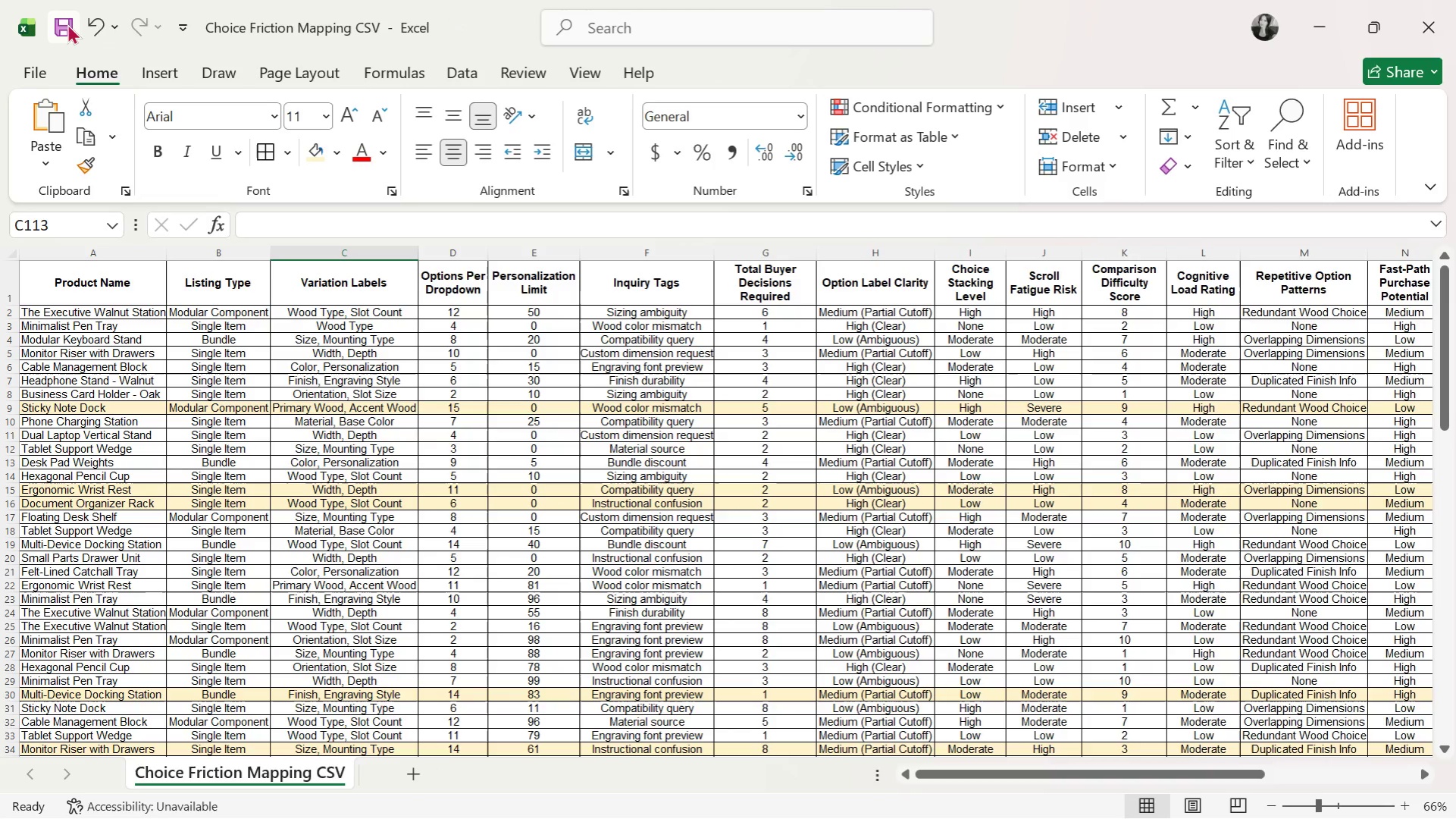 
triple_click([67, 24])
 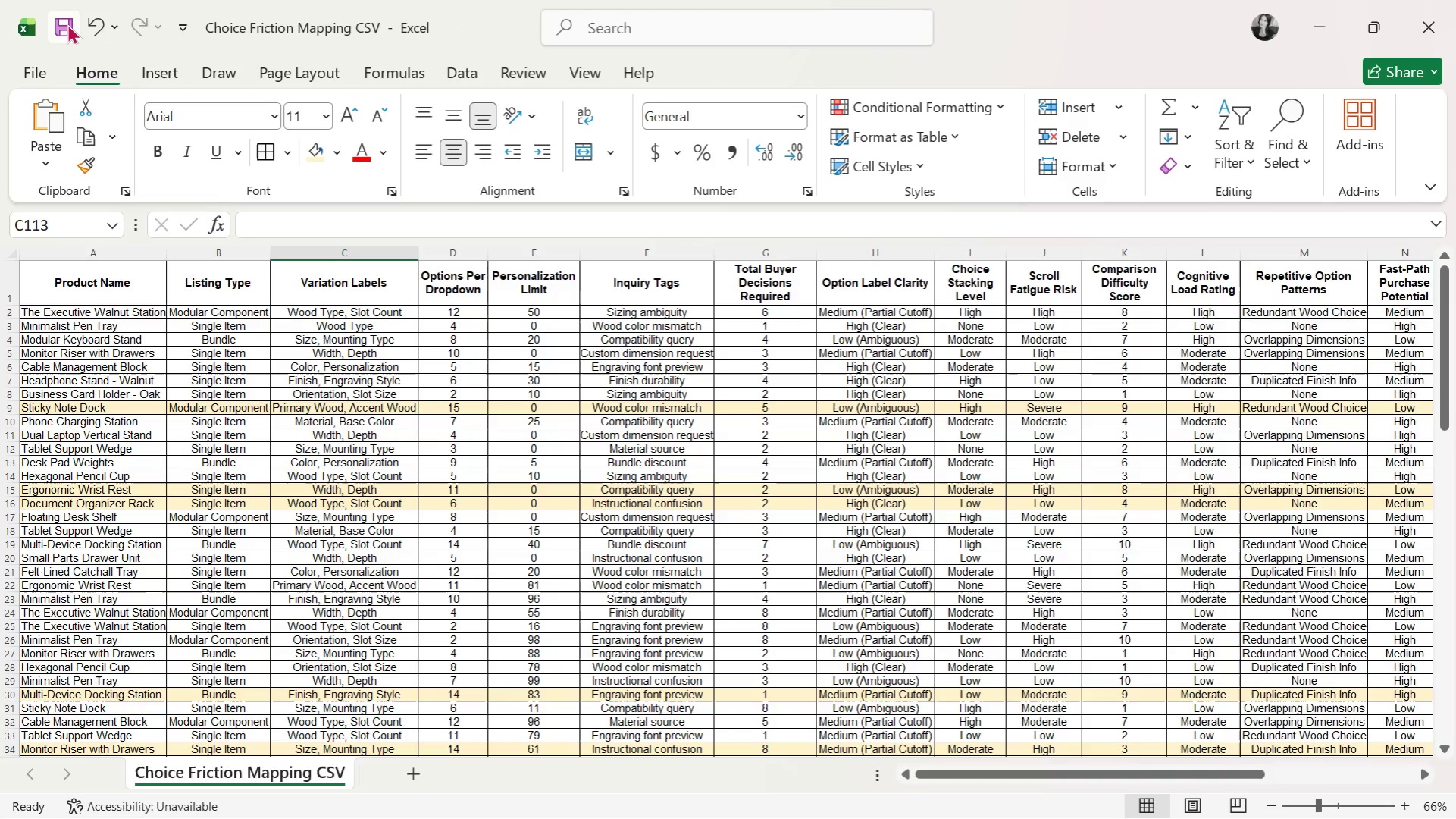 
triple_click([67, 24])
 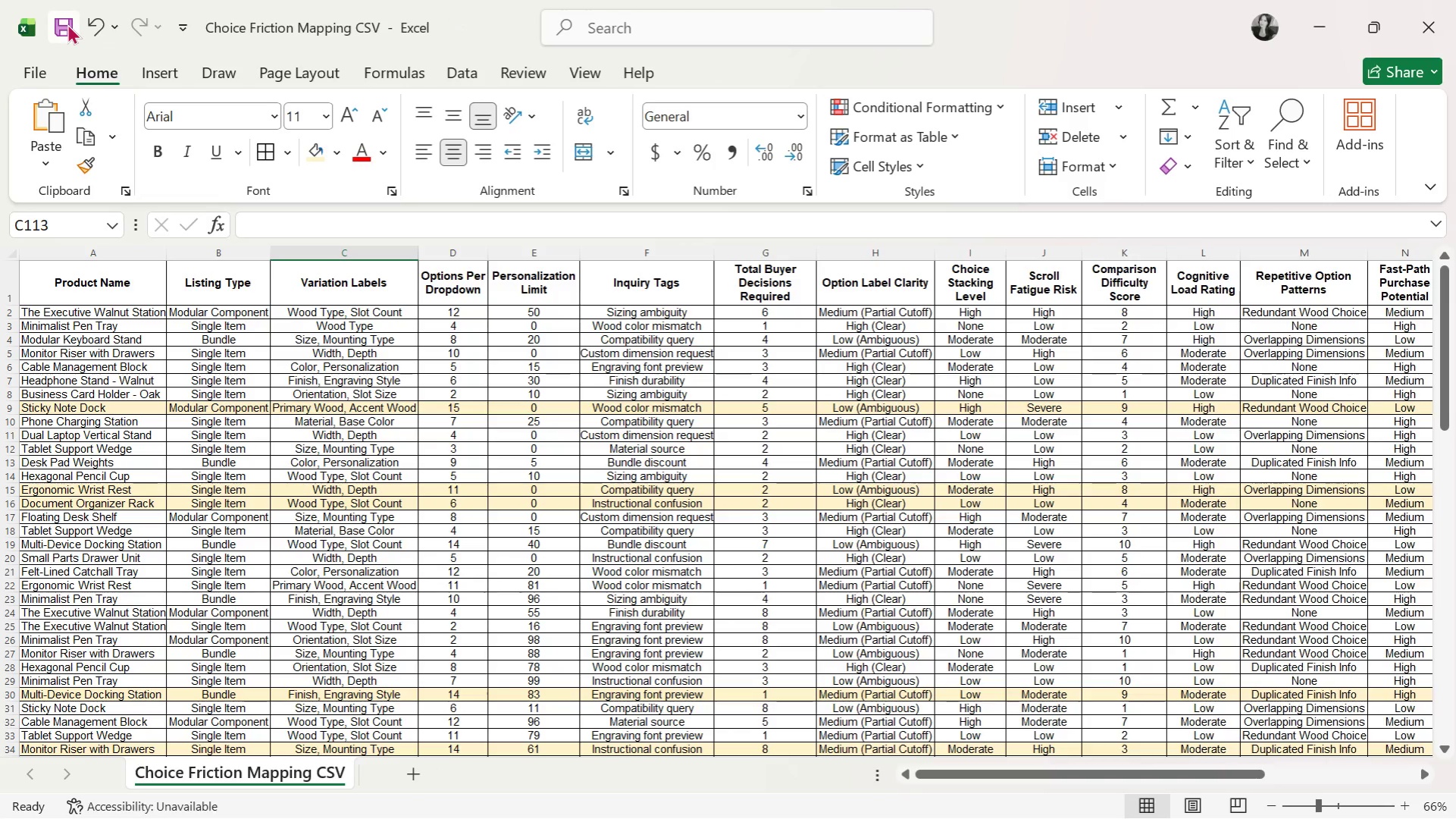 
double_click([67, 24])
 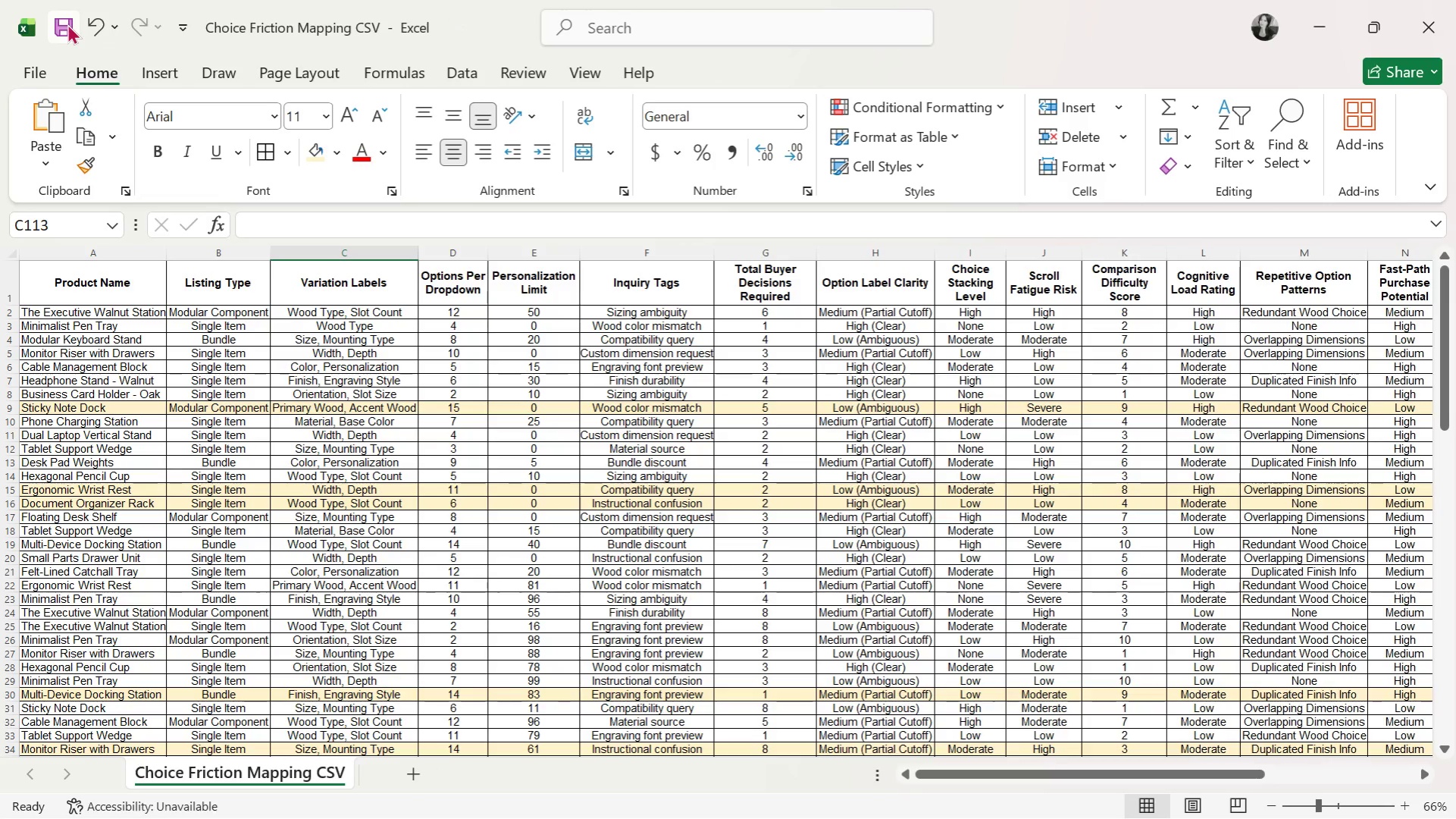 
triple_click([67, 24])
 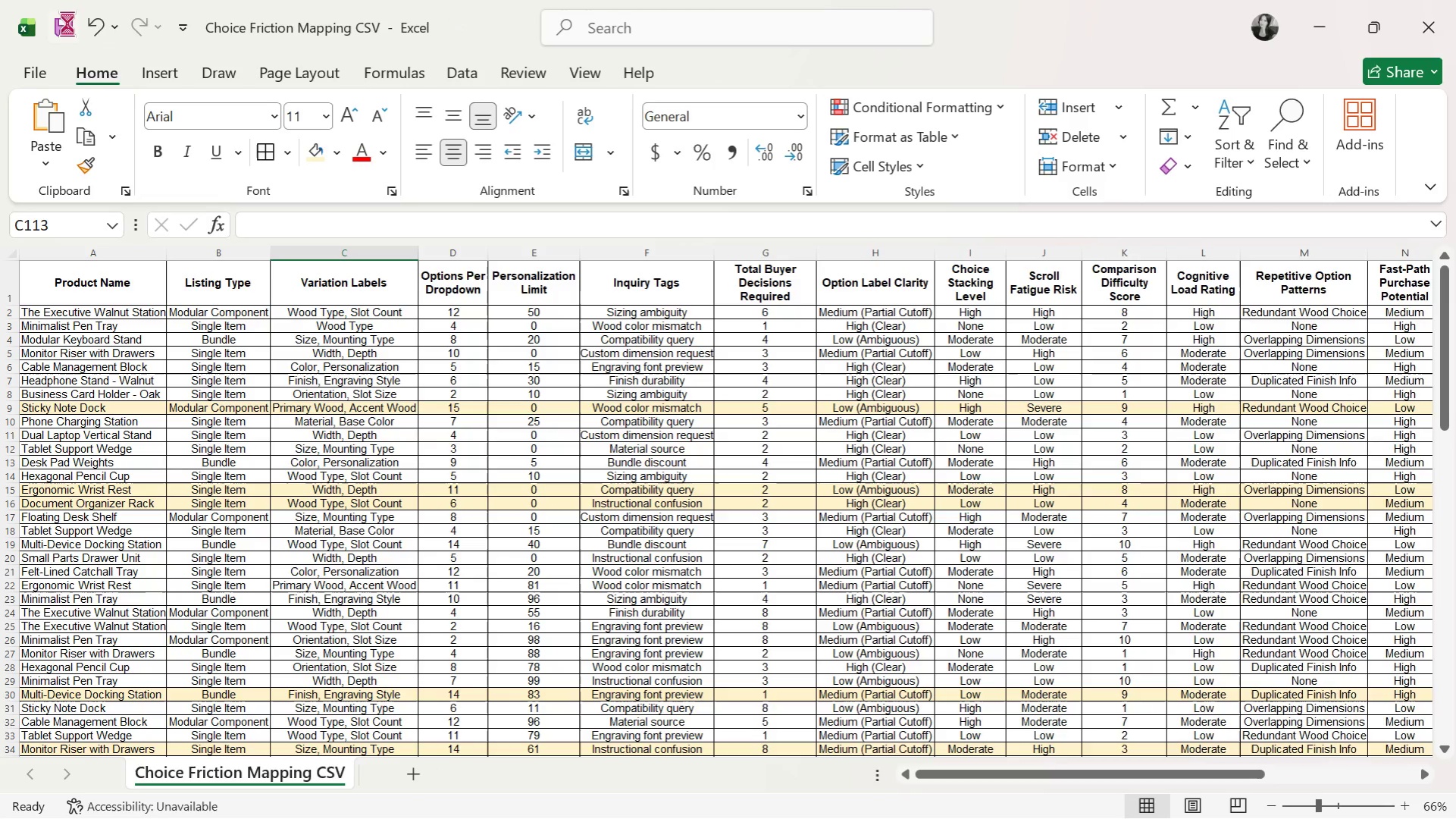 
triple_click([67, 24])
 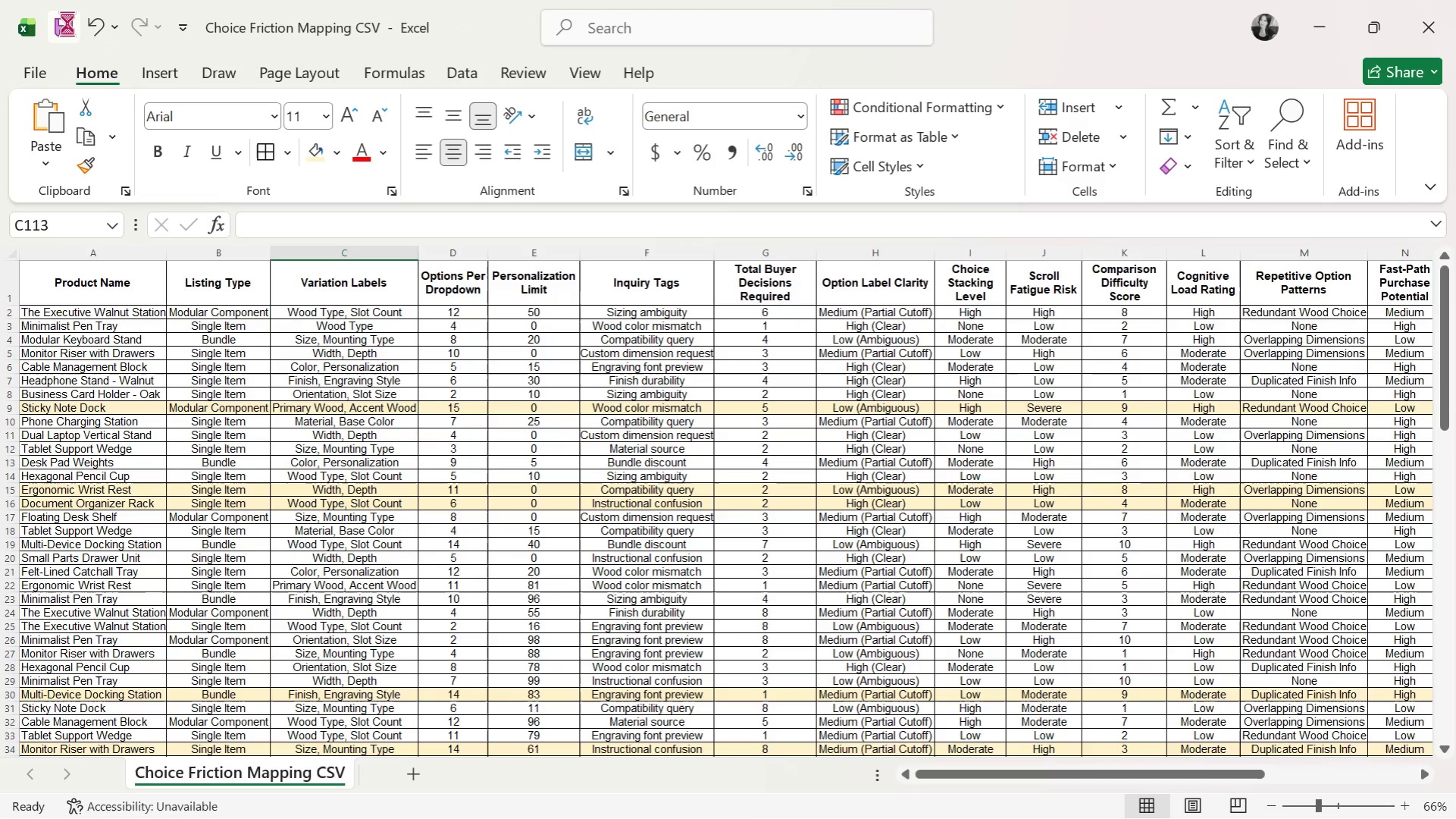 
triple_click([67, 24])
 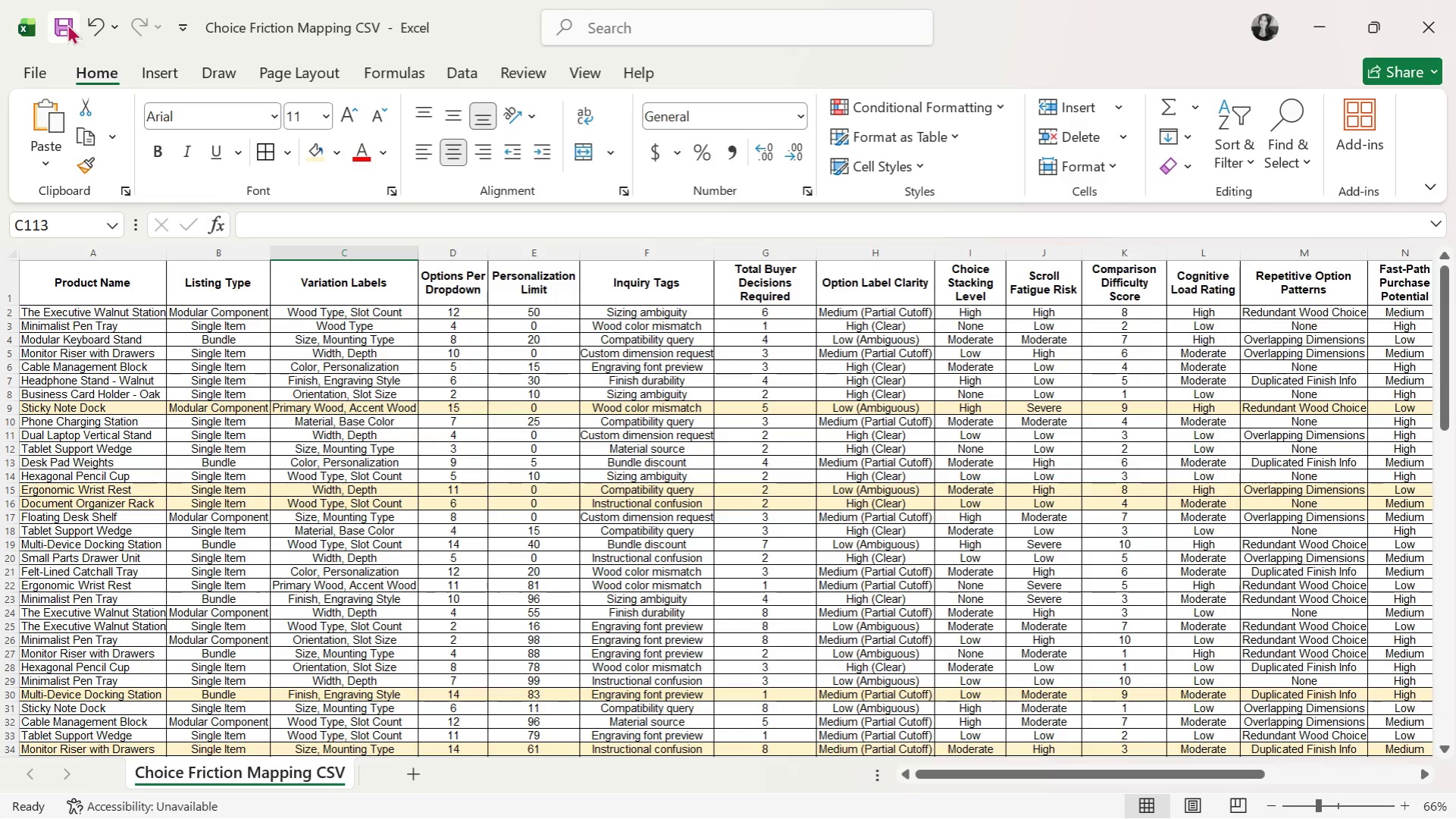 
key(Alt+Tab)